 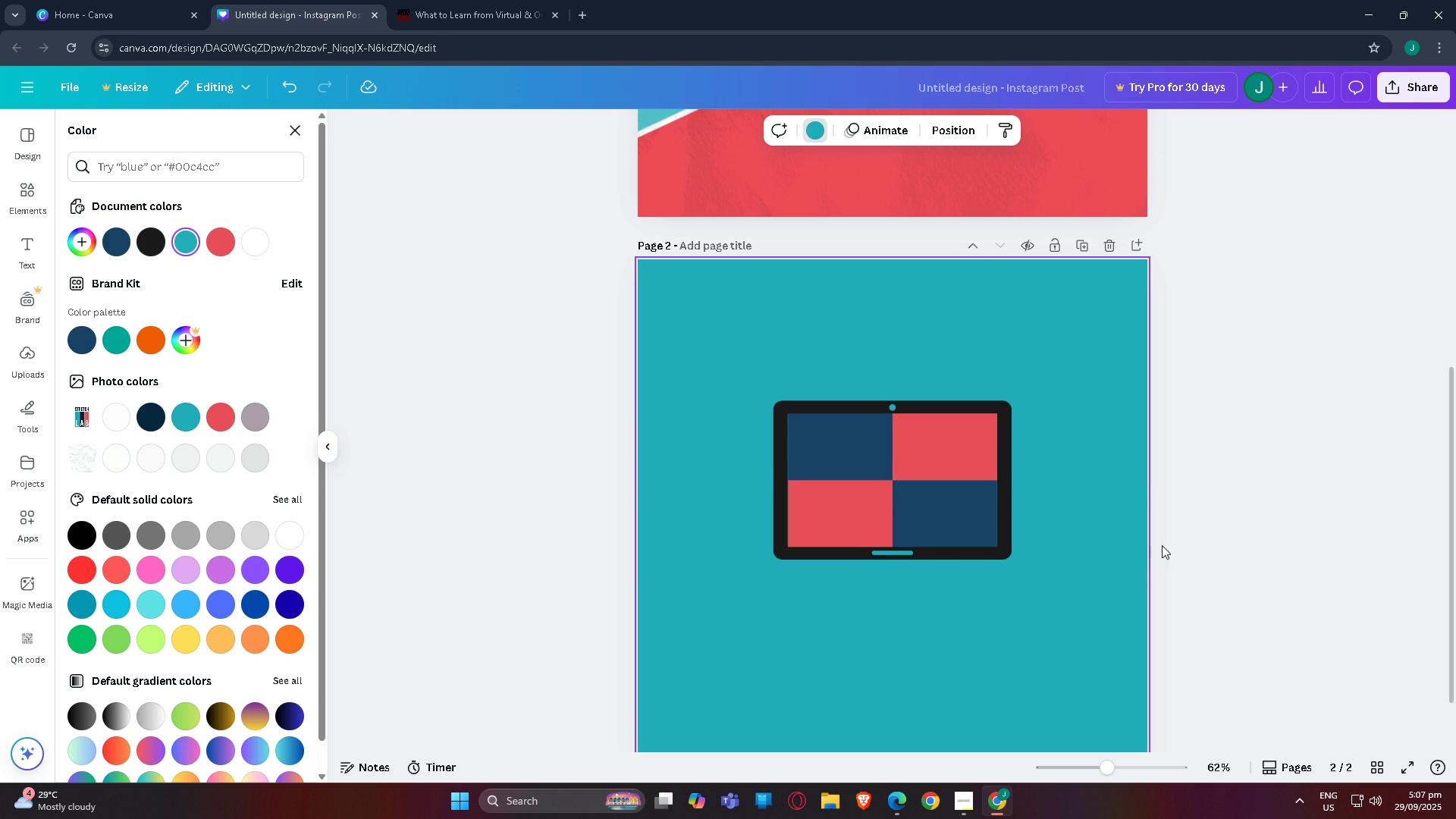 
left_click([849, 457])
 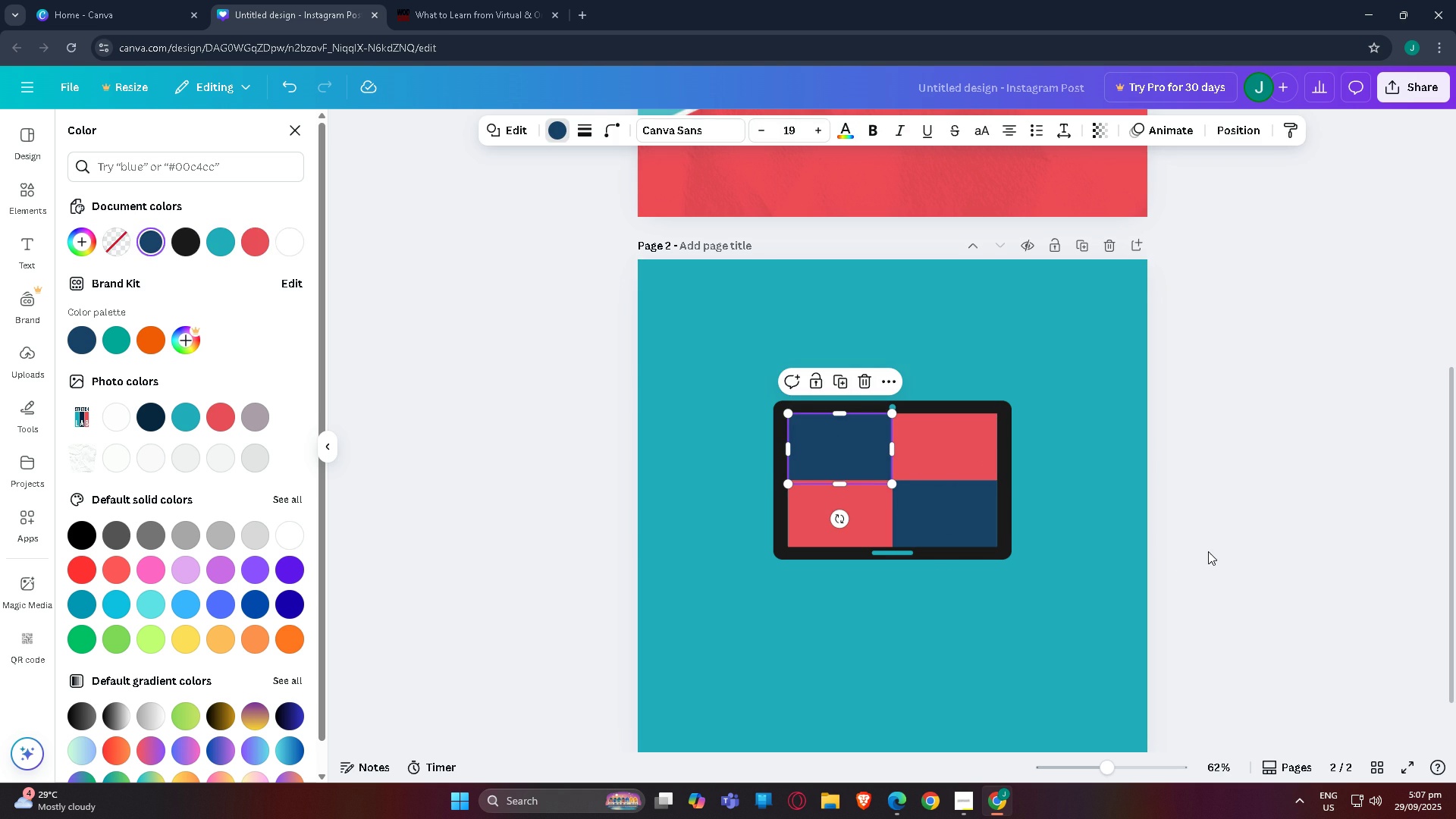 
left_click([1208, 551])
 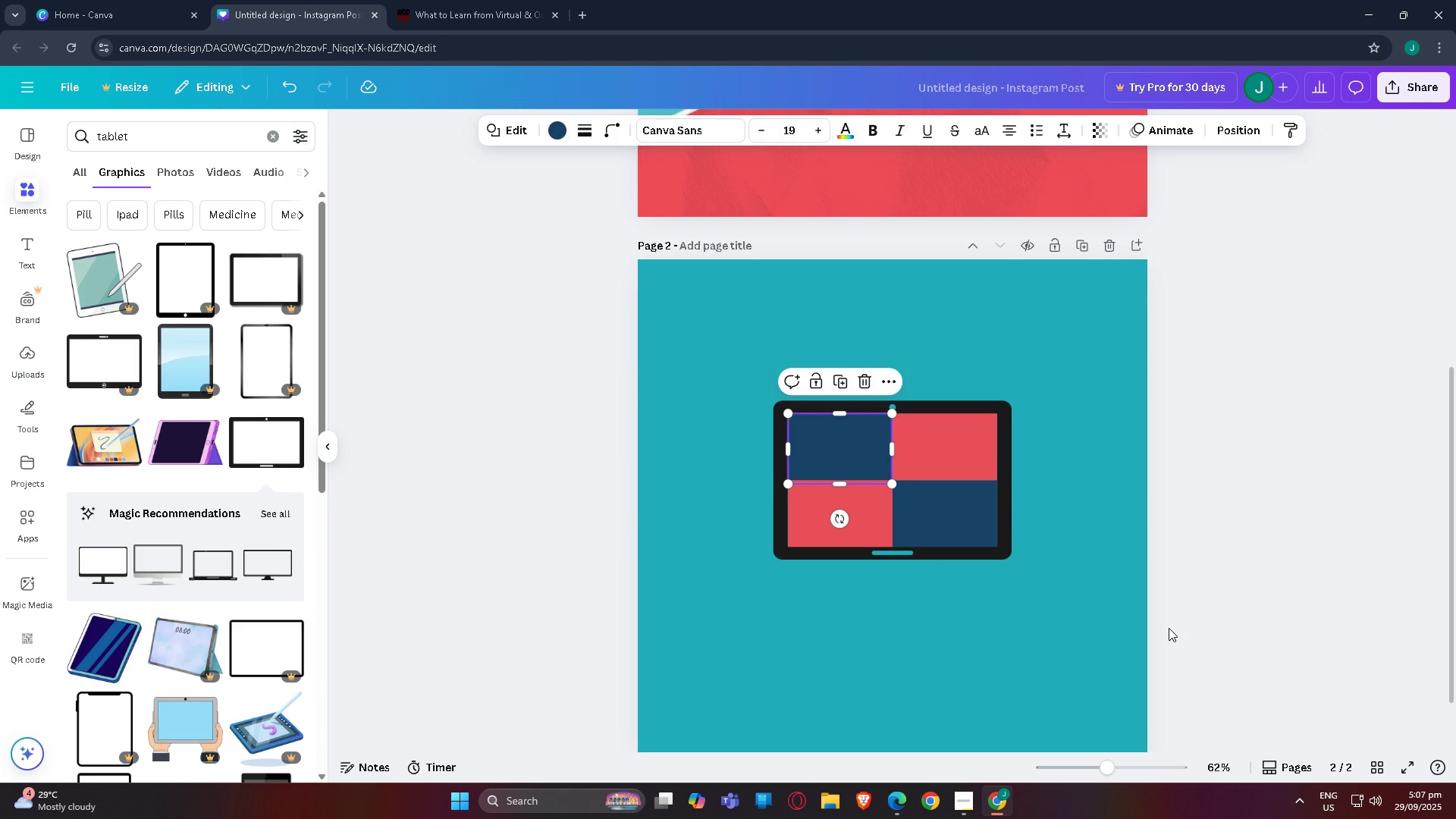 
left_click([1169, 628])
 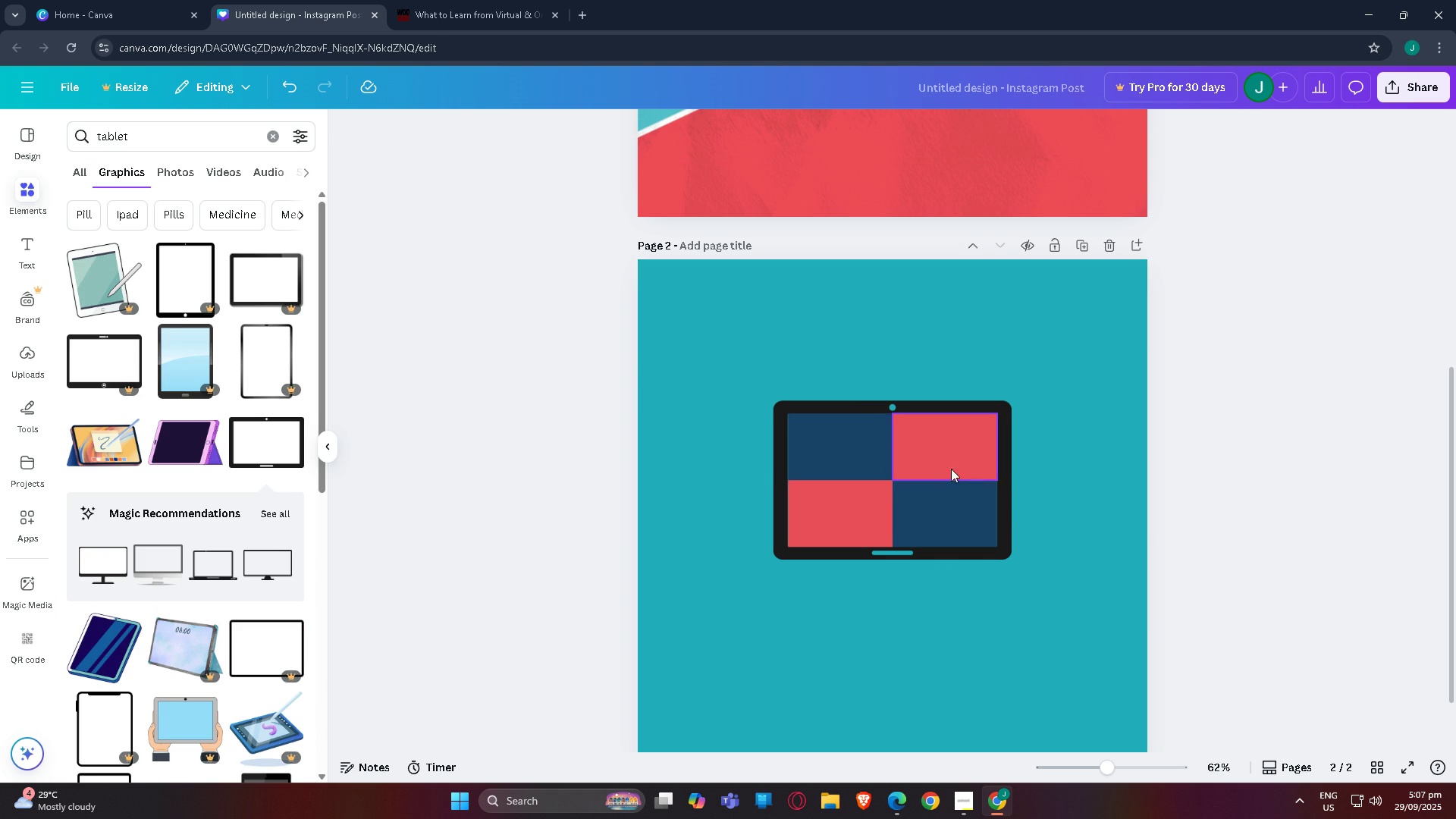 
scroll: coordinate [1141, 379], scroll_direction: down, amount: 5.0
 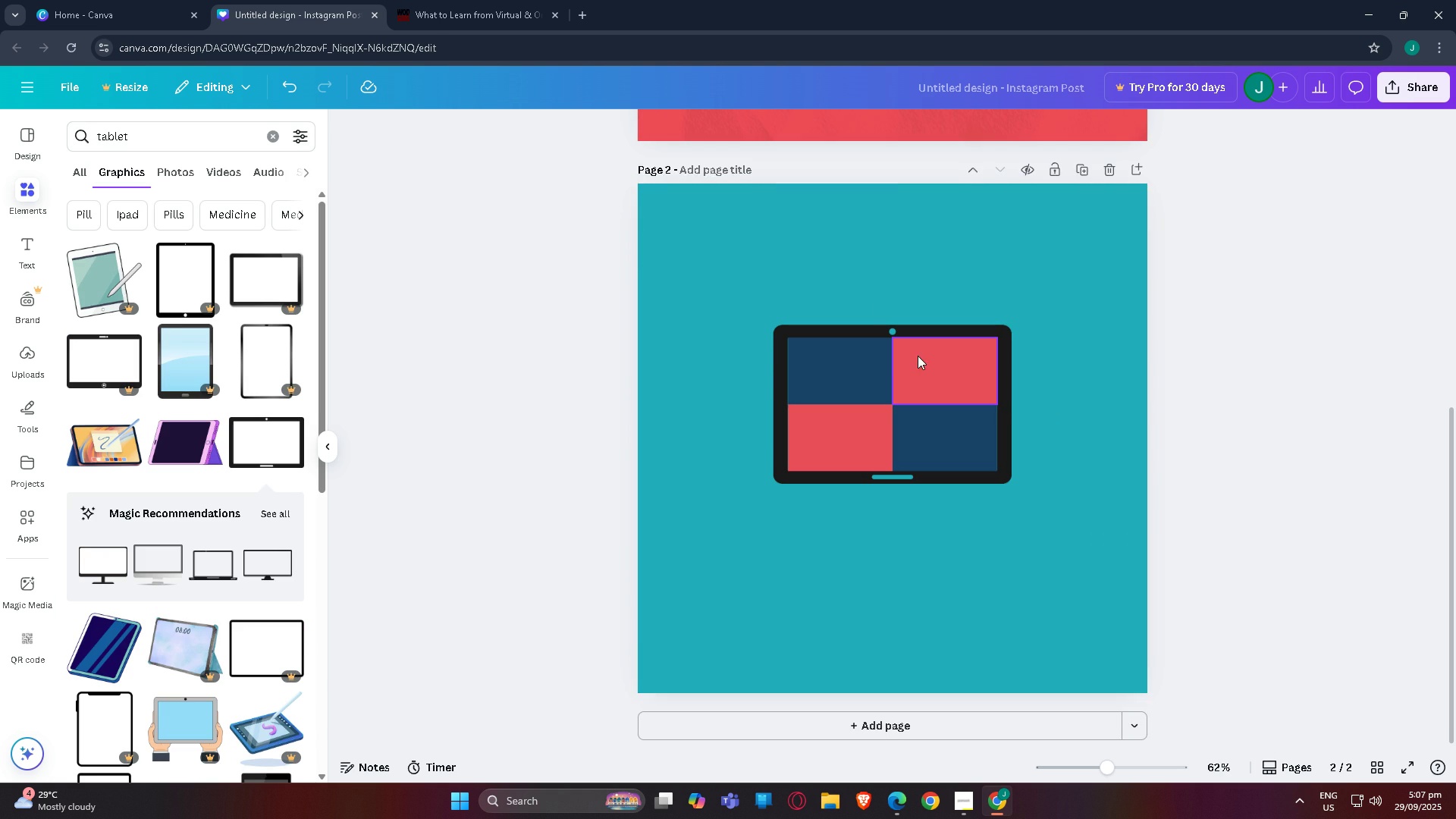 
left_click([926, 358])
 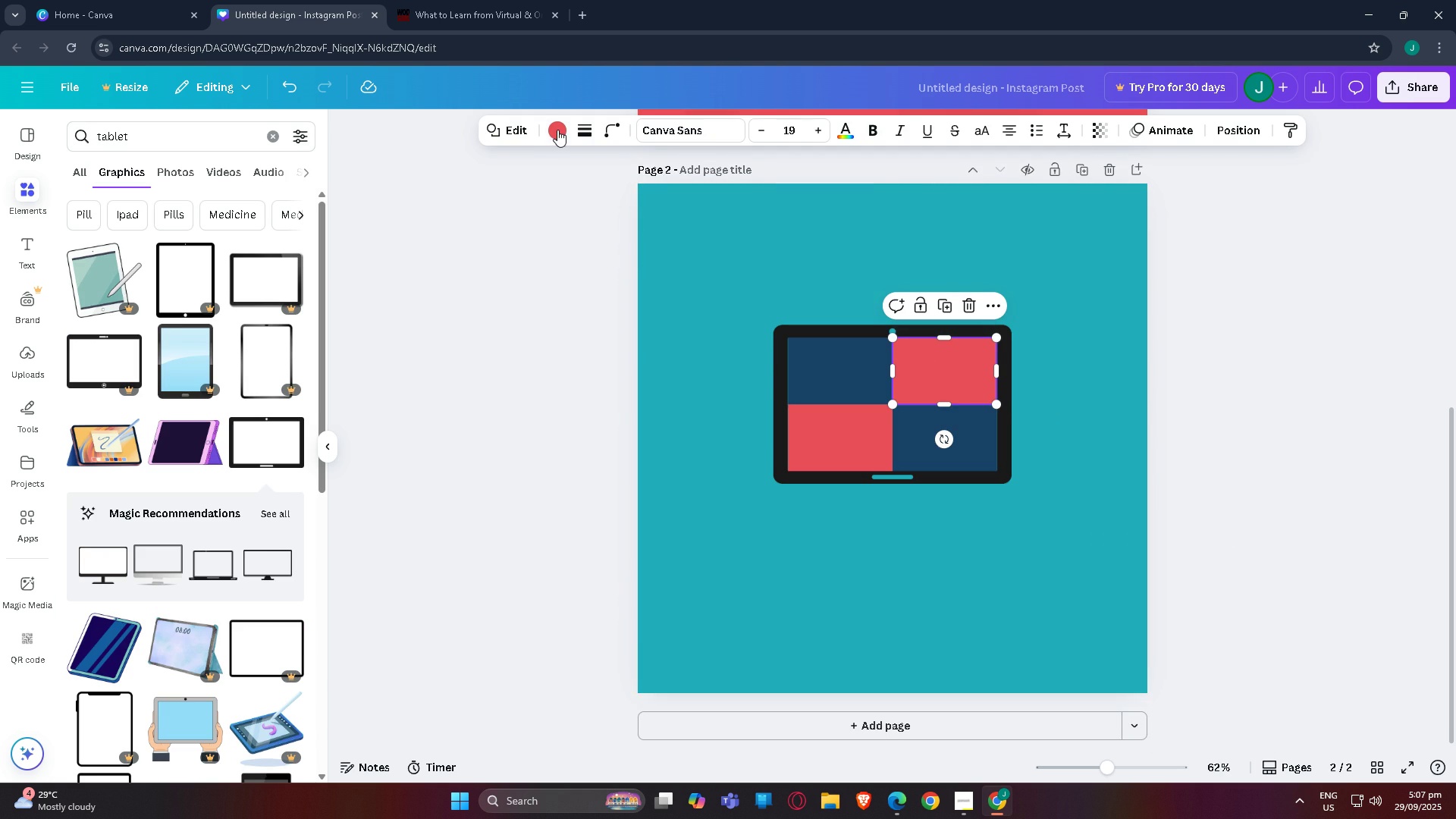 
left_click([557, 130])
 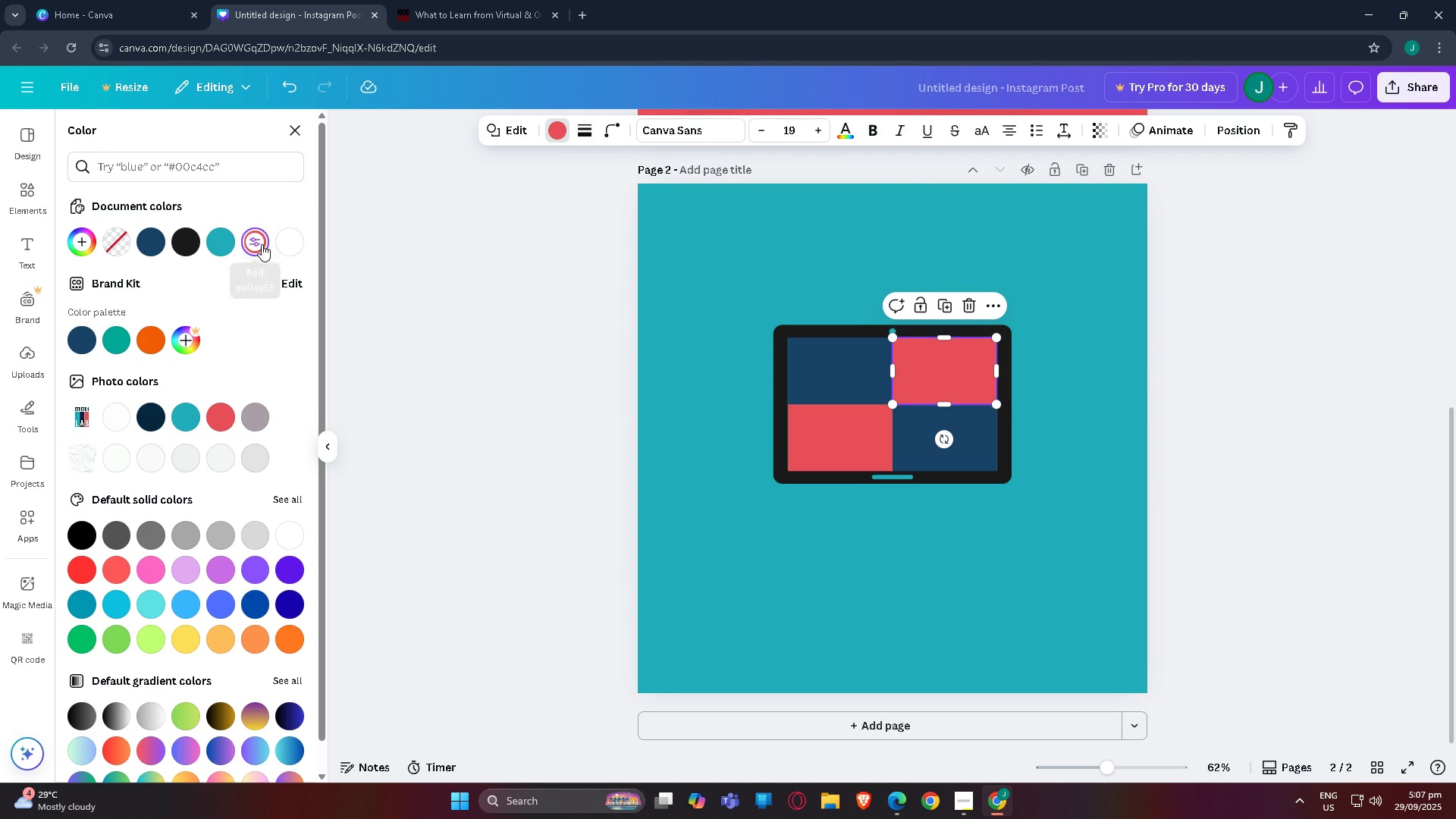 
left_click([260, 244])
 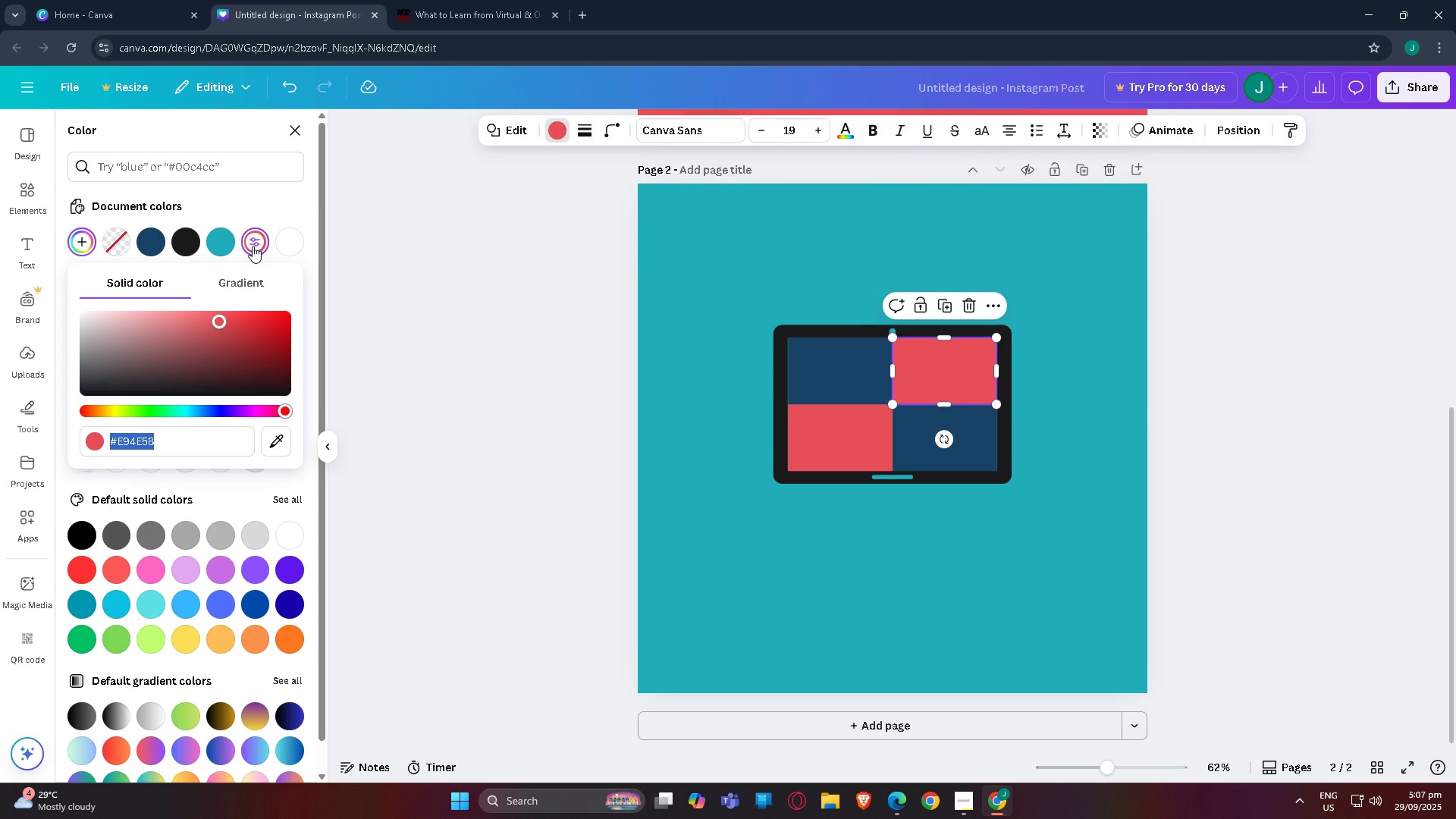 
left_click([253, 246])